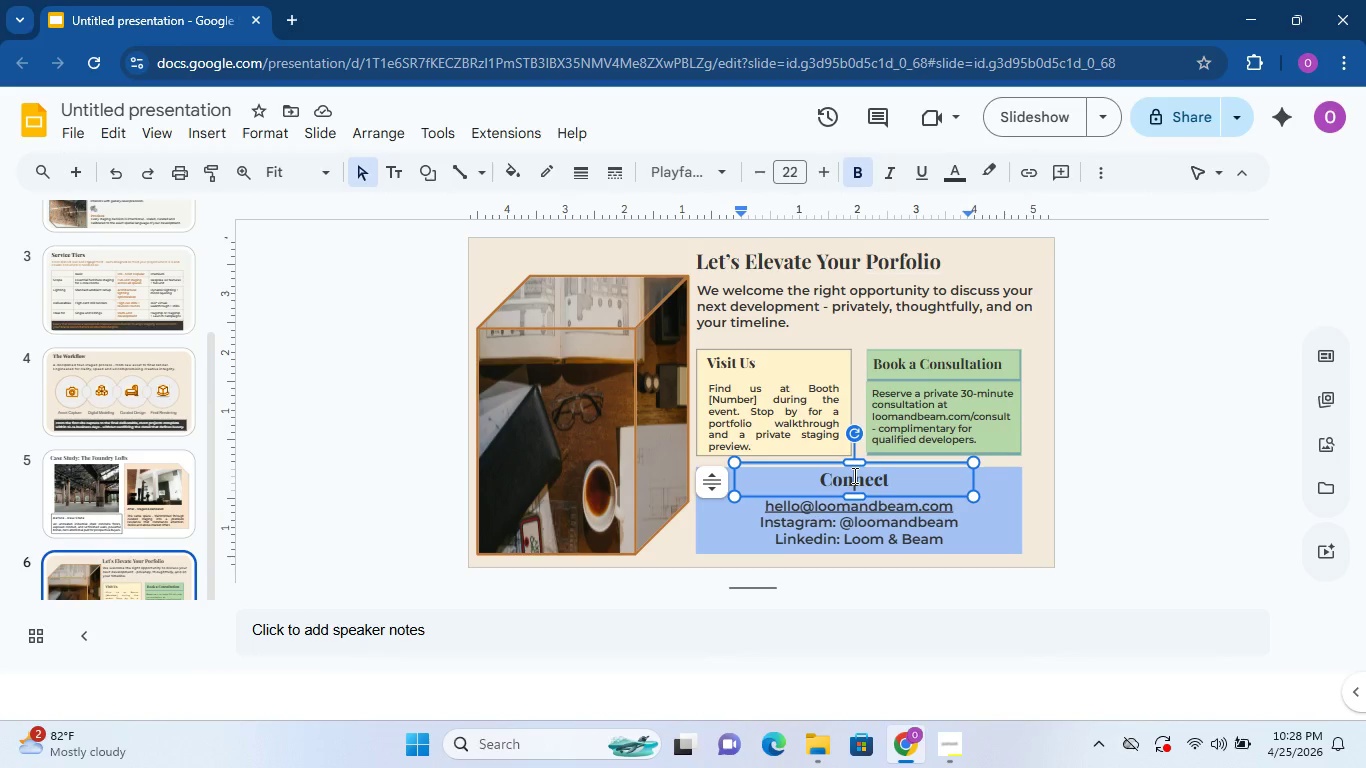 
triple_click([853, 475])
 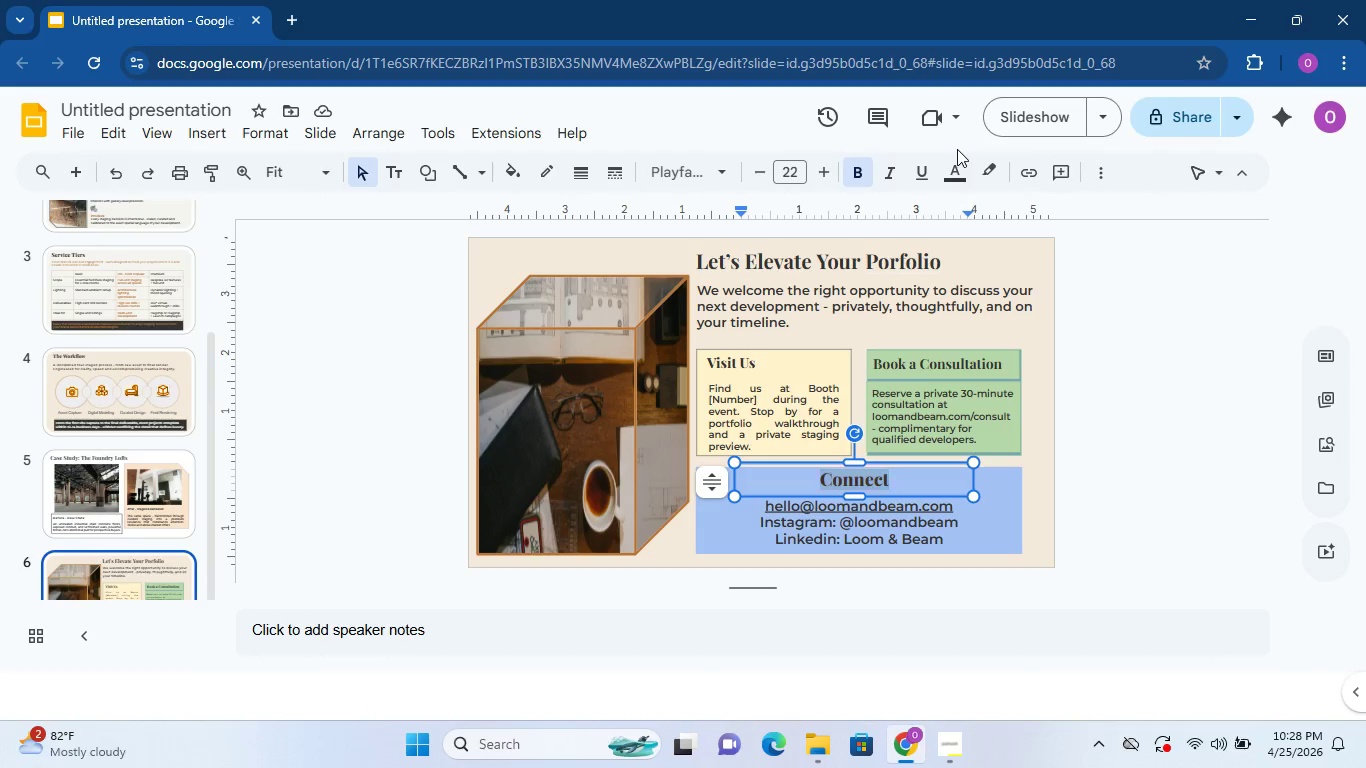 
double_click([951, 178])